 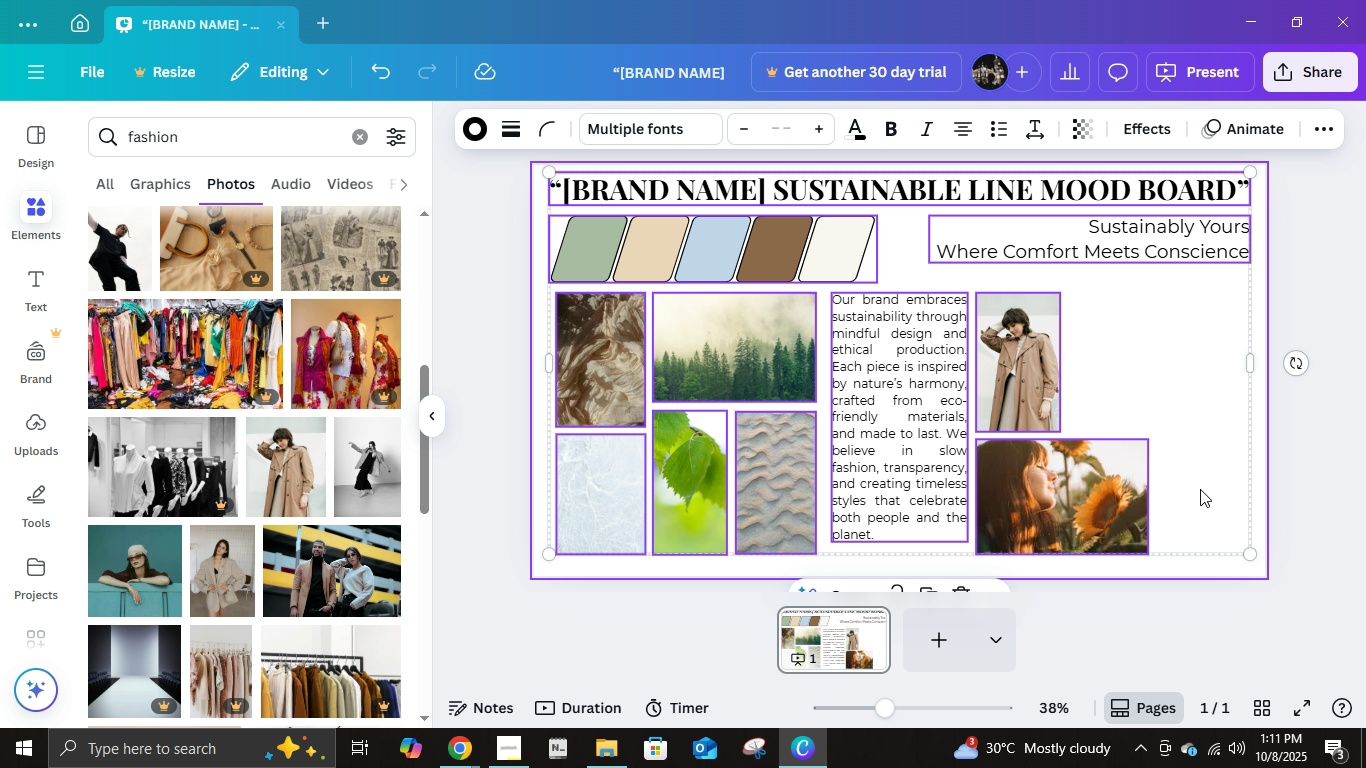 
key(Control+ArrowDown)
 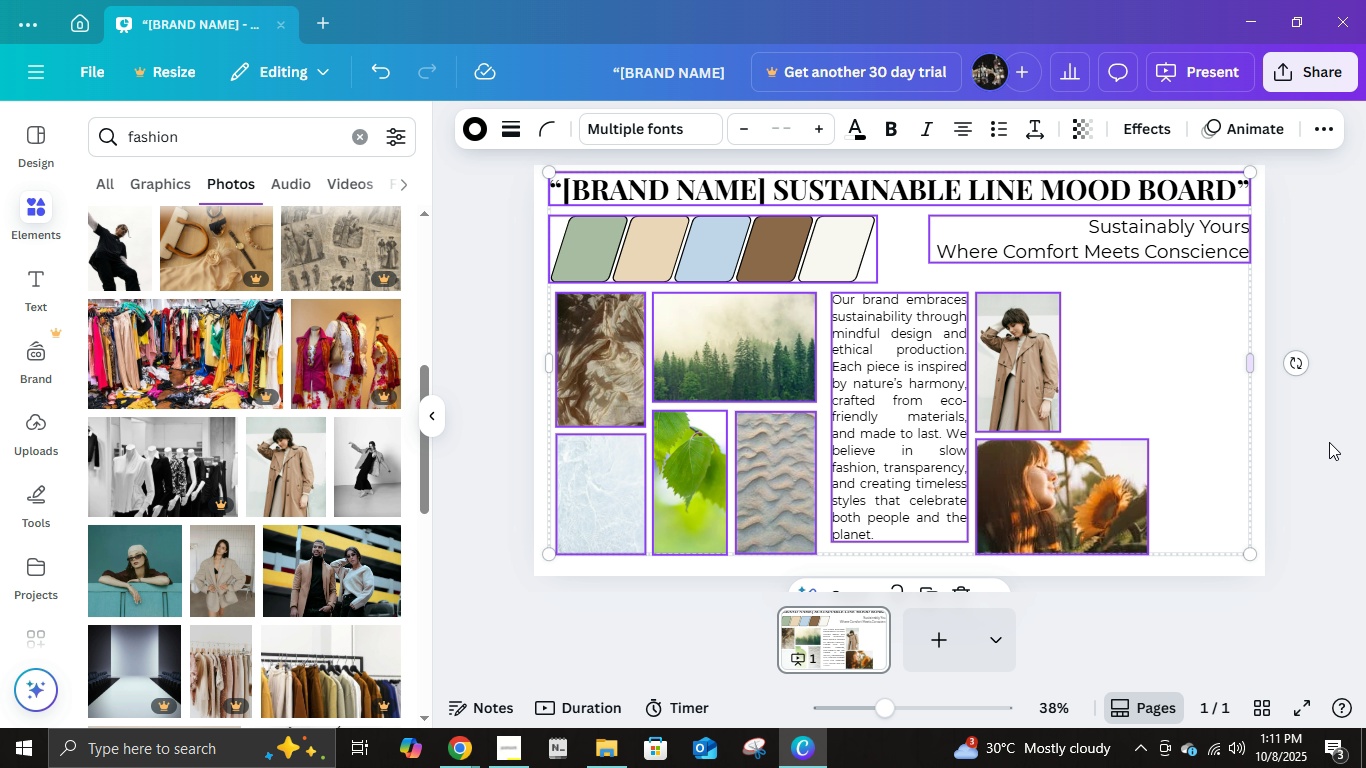 
key(Control+ArrowDown)
 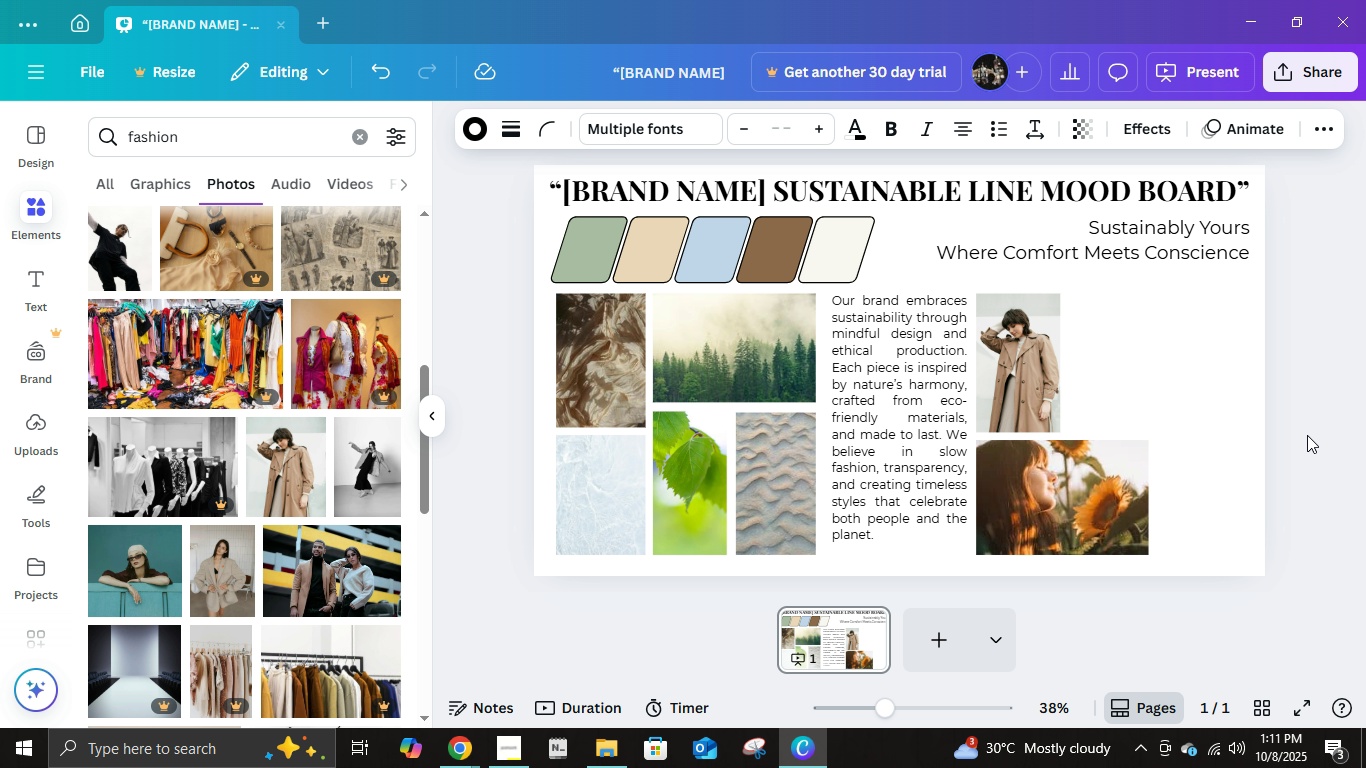 
key(ArrowDown)
 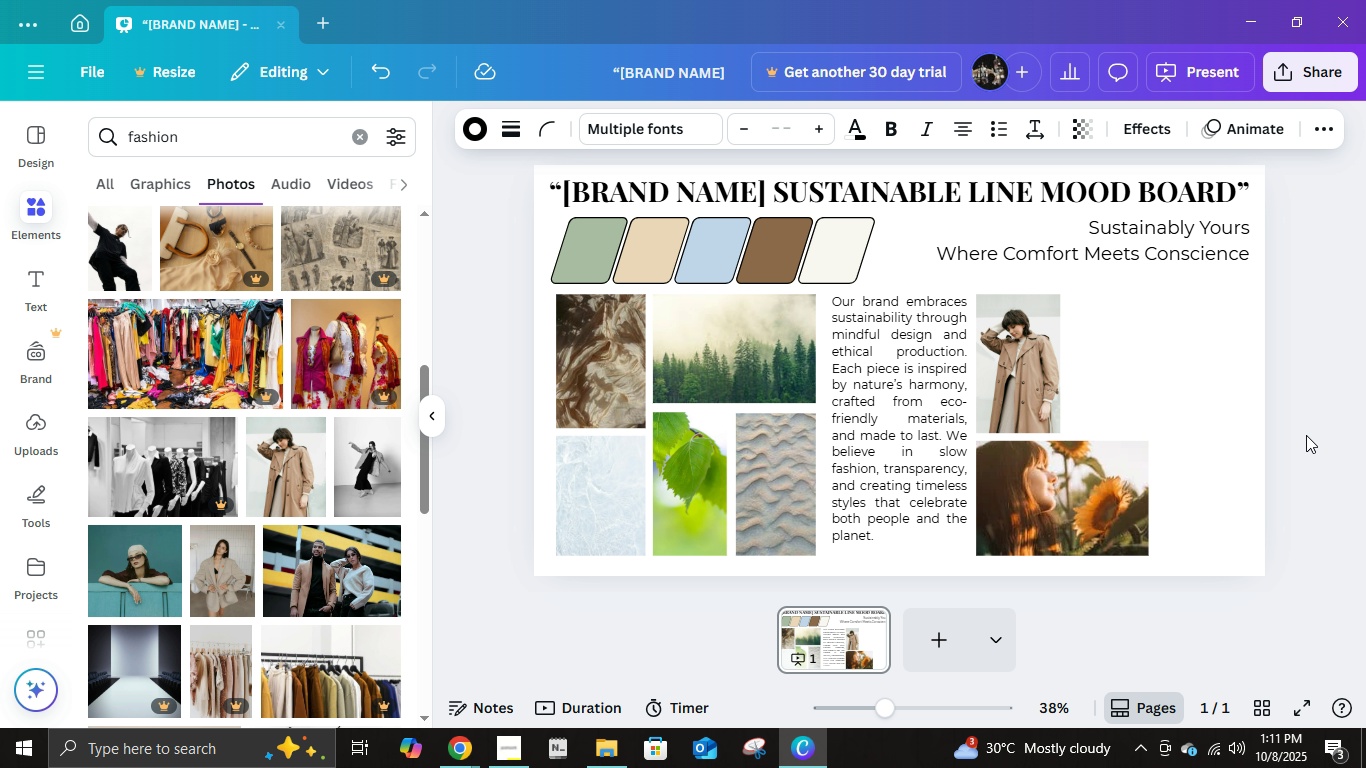 
key(ArrowDown)
 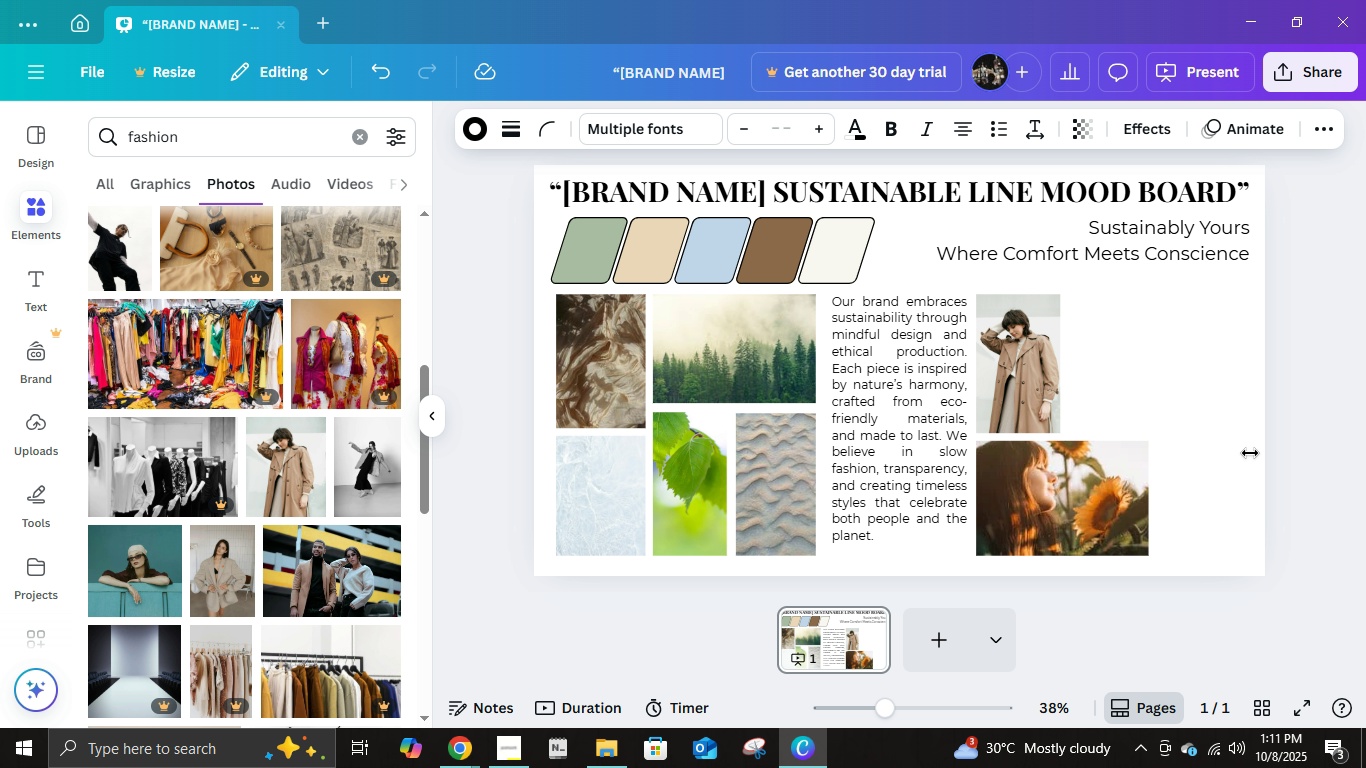 
key(ArrowDown)
 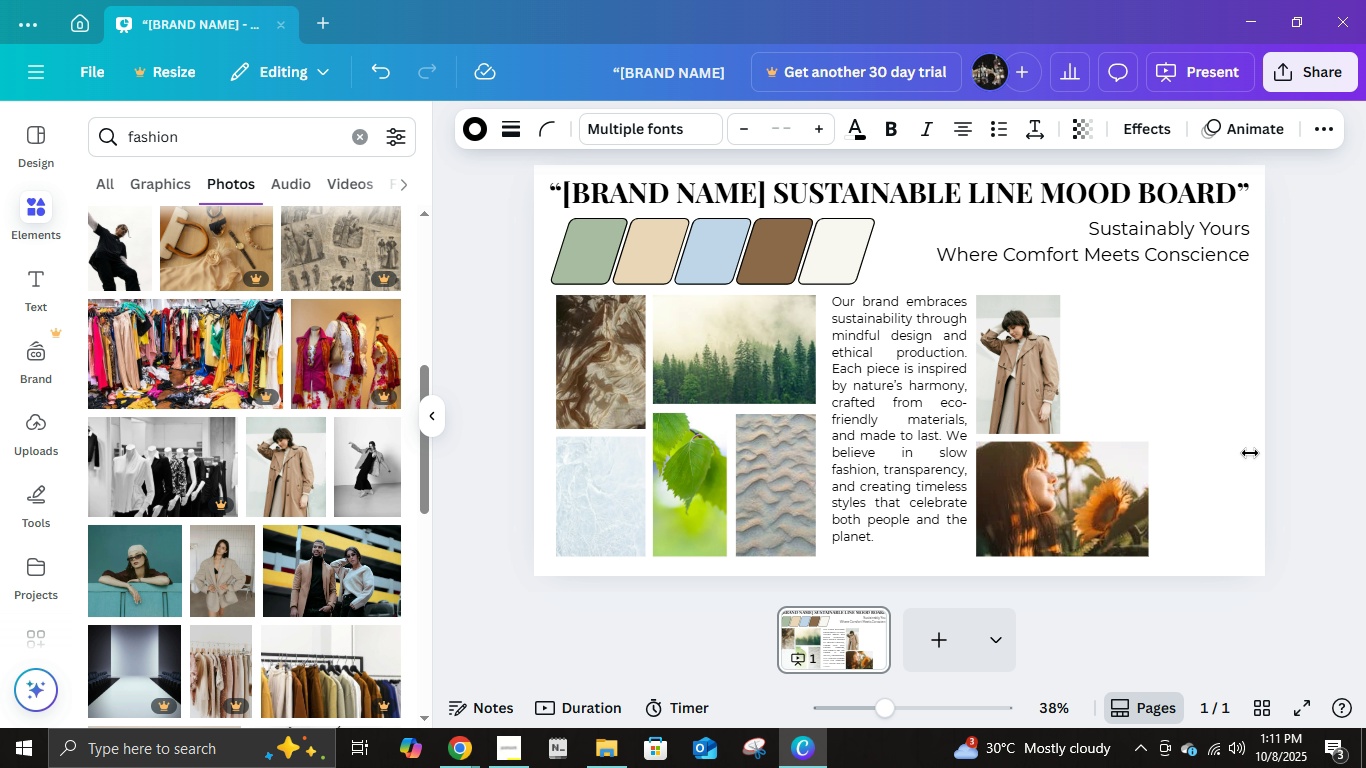 
key(ArrowDown)
 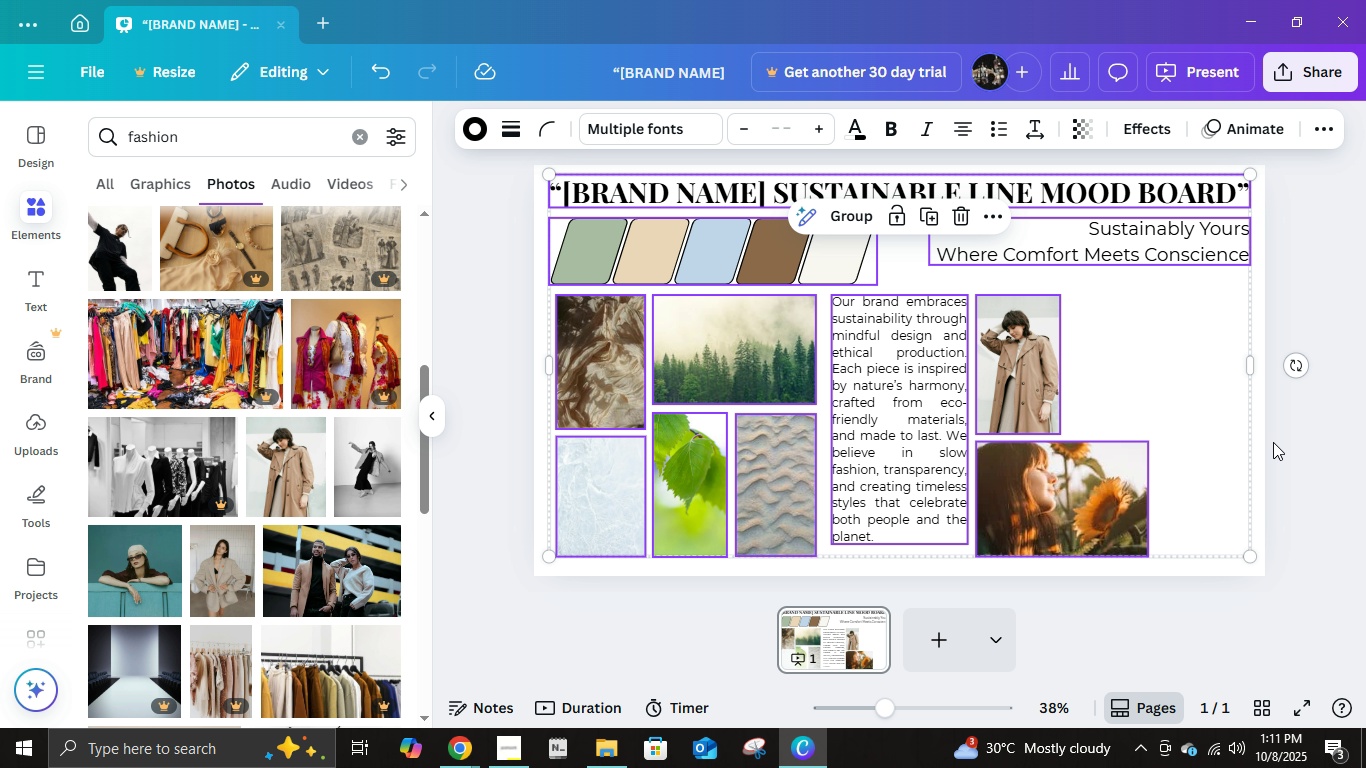 
key(ArrowDown)
 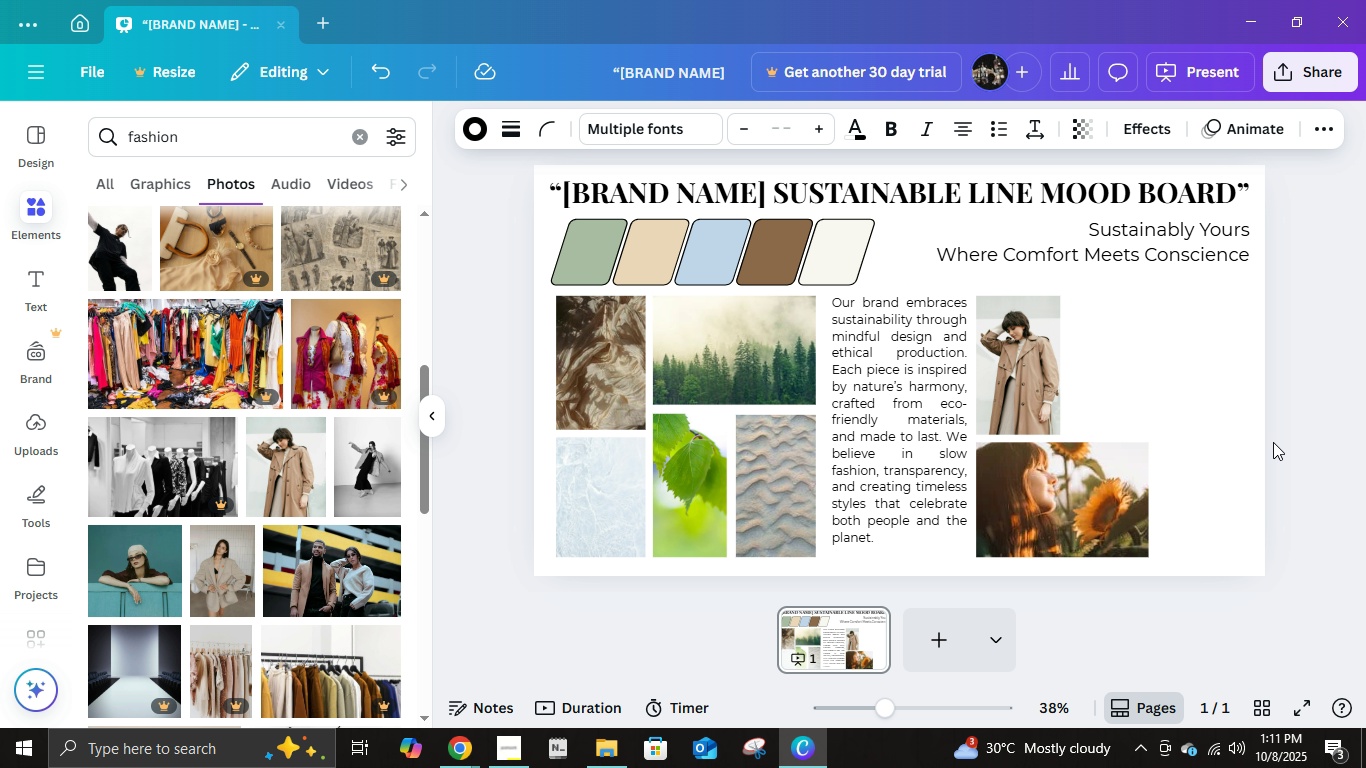 
key(ArrowDown)
 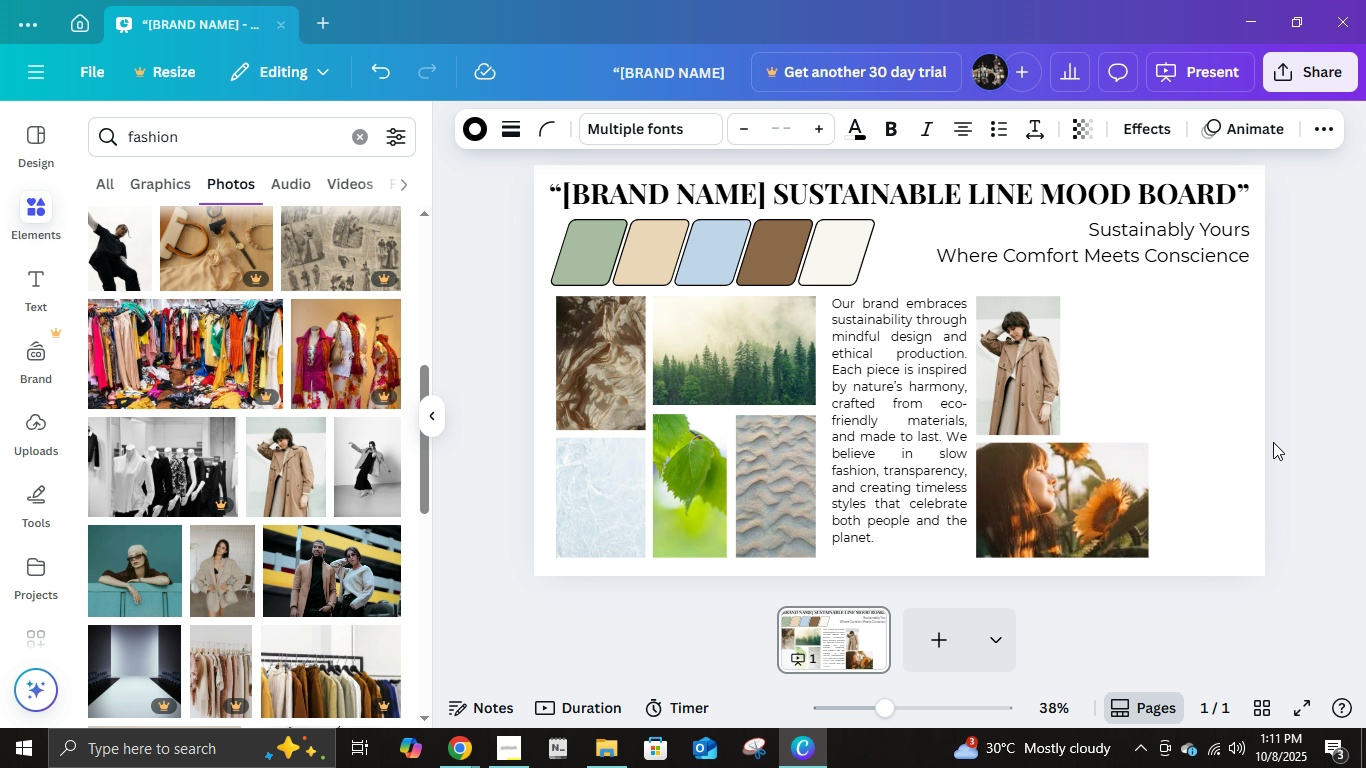 
key(ArrowDown)
 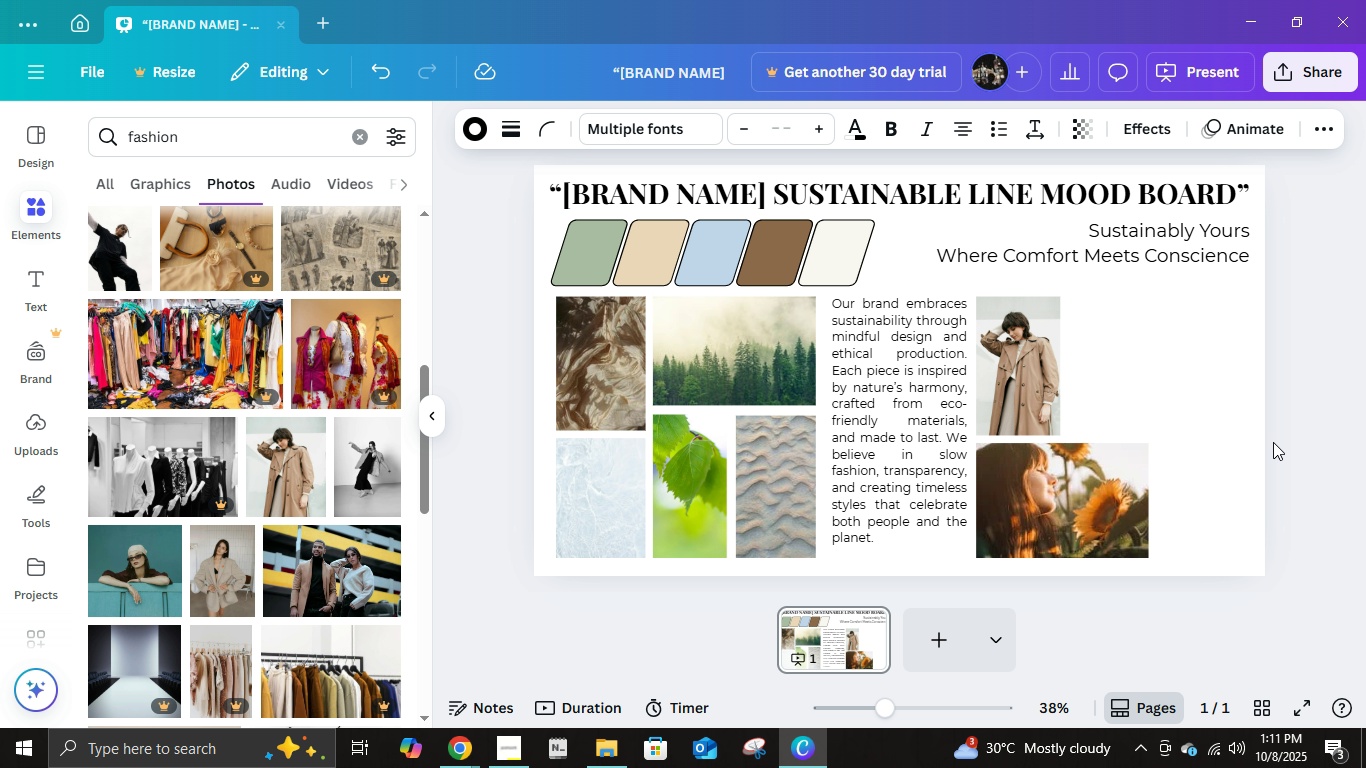 
key(ArrowDown)
 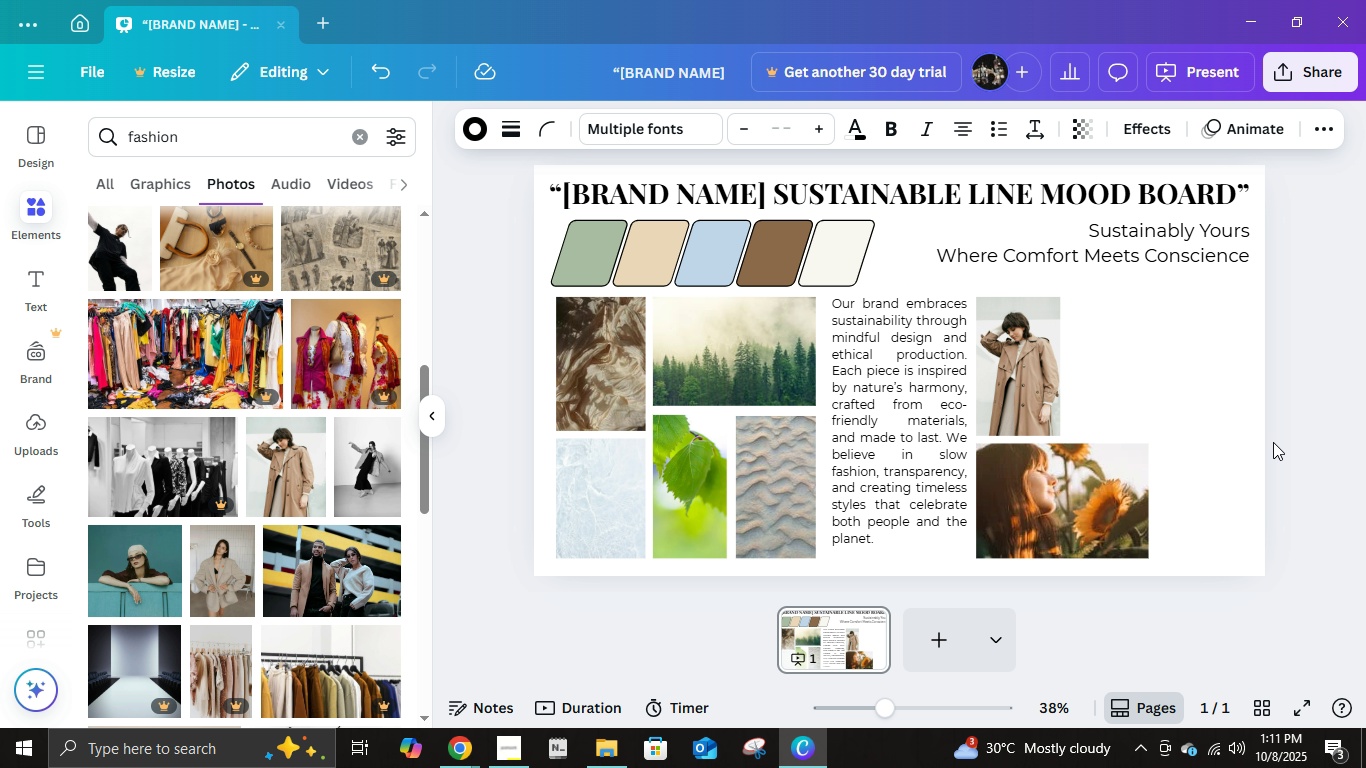 
key(ArrowDown)
 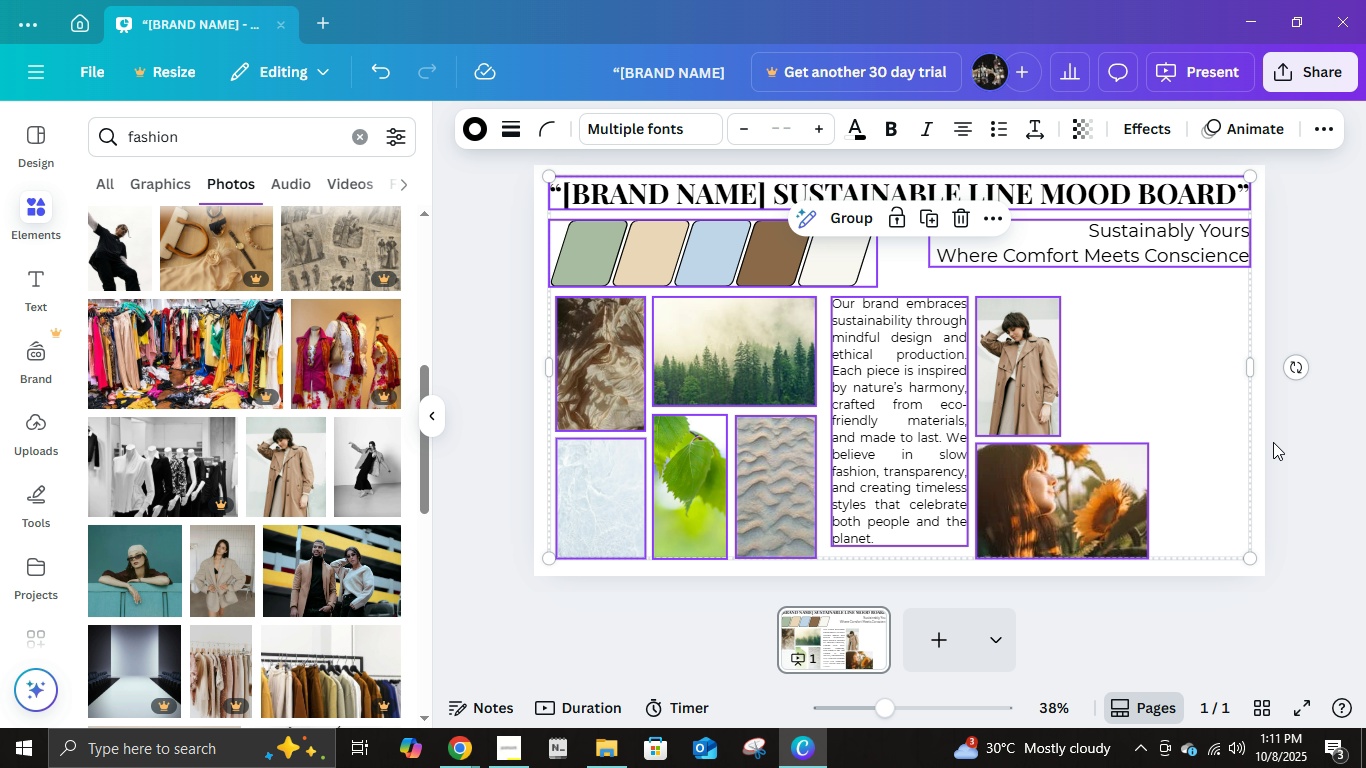 
left_click([1273, 442])
 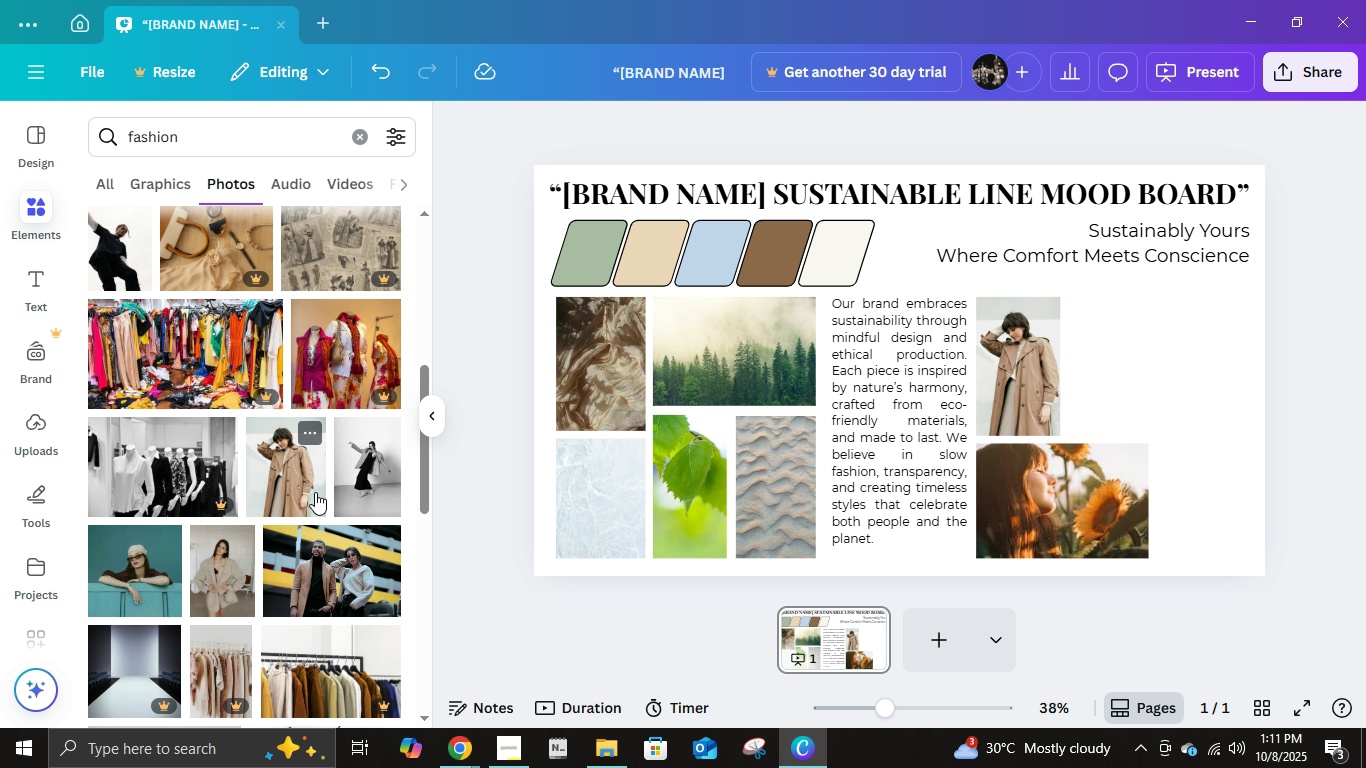 
scroll: coordinate [305, 469], scroll_direction: down, amount: 16.0
 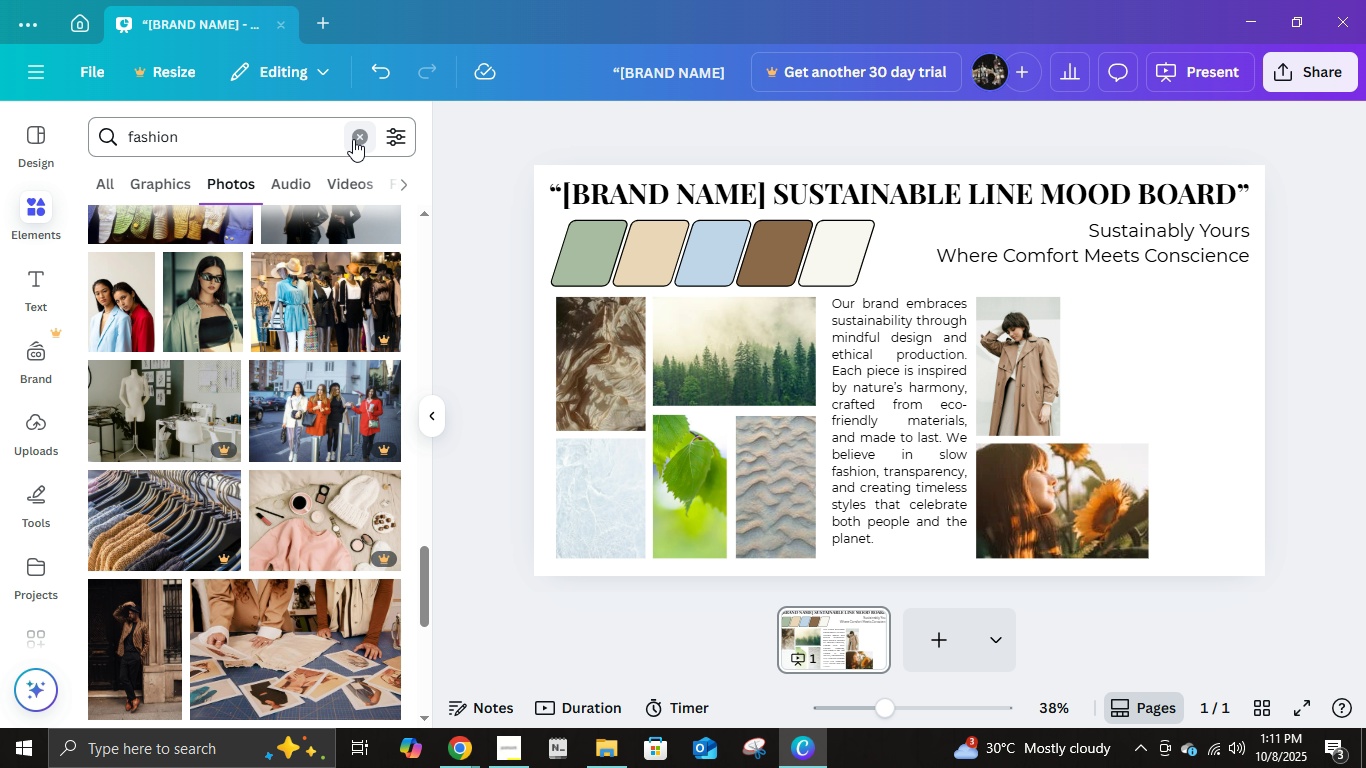 
left_click([355, 136])
 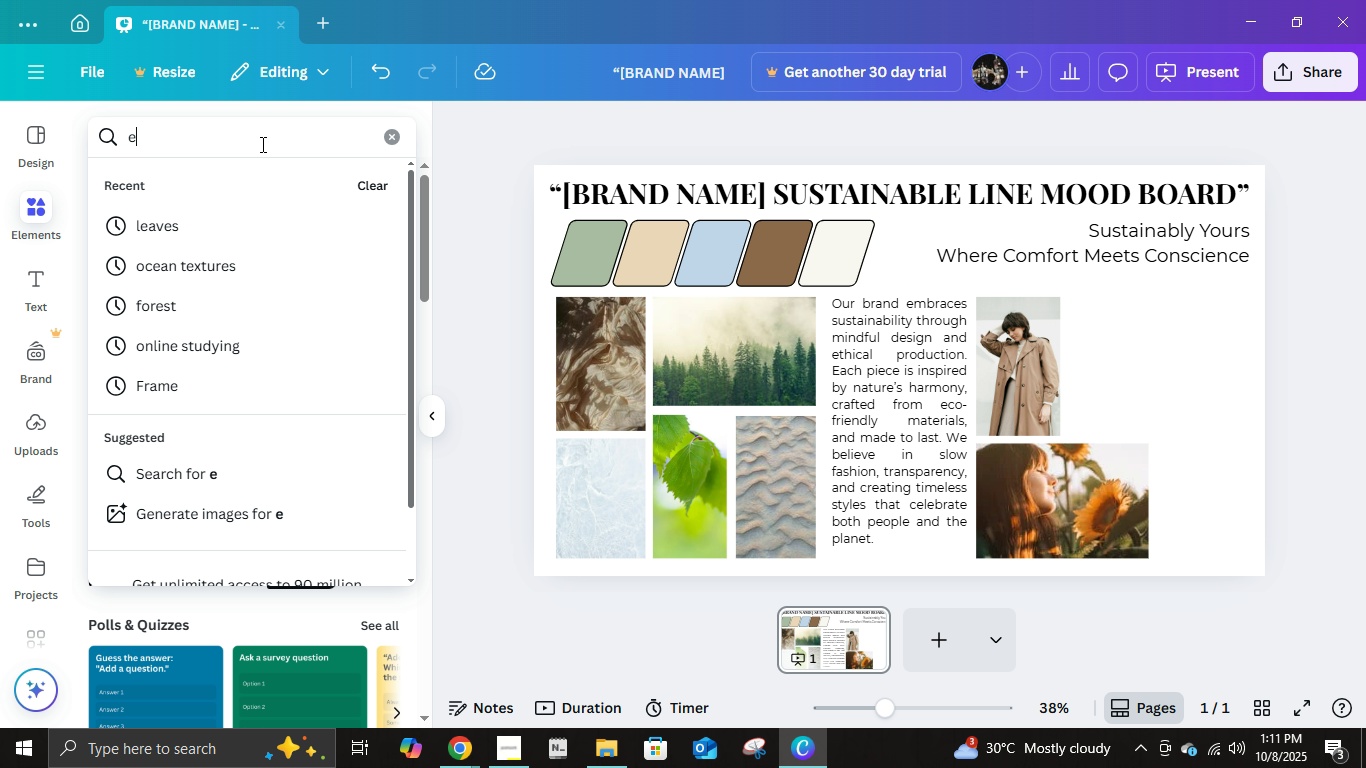 
type(earth)
 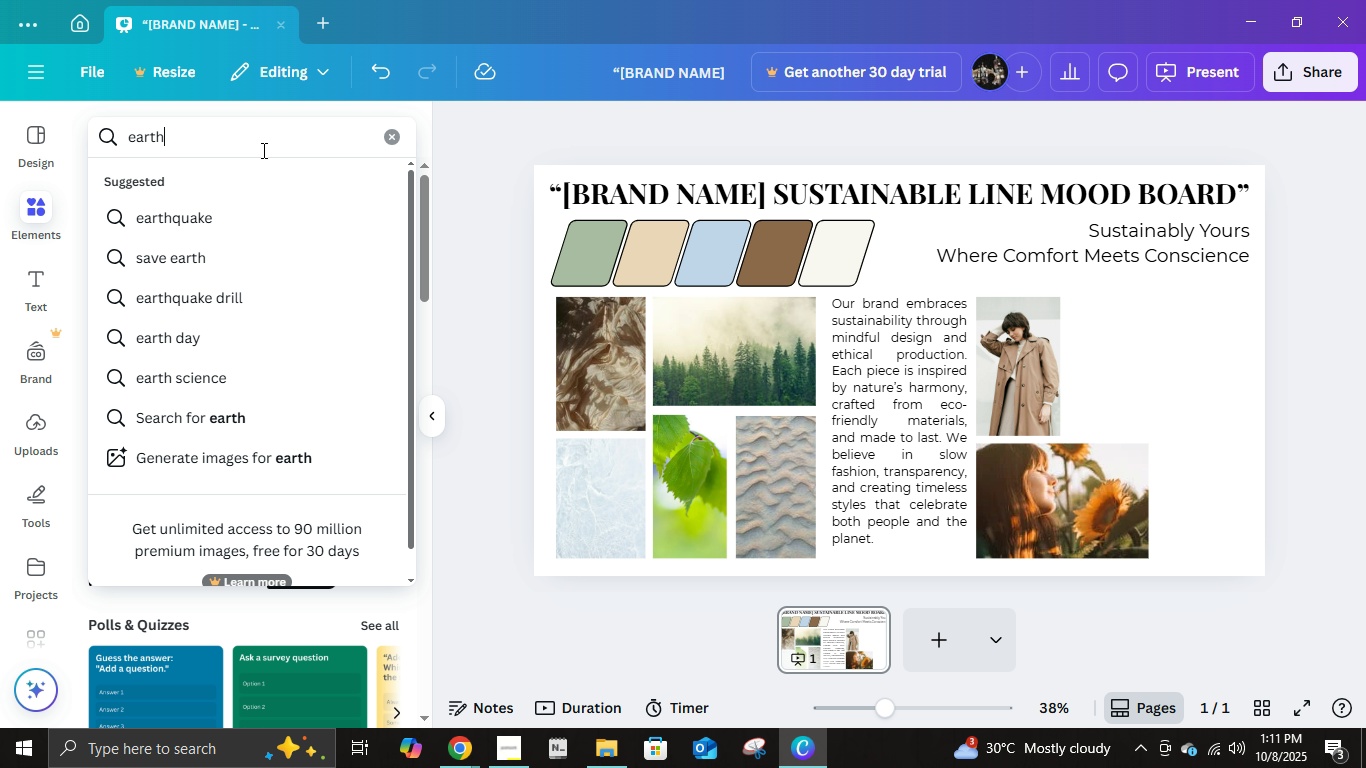 
key(Enter)
 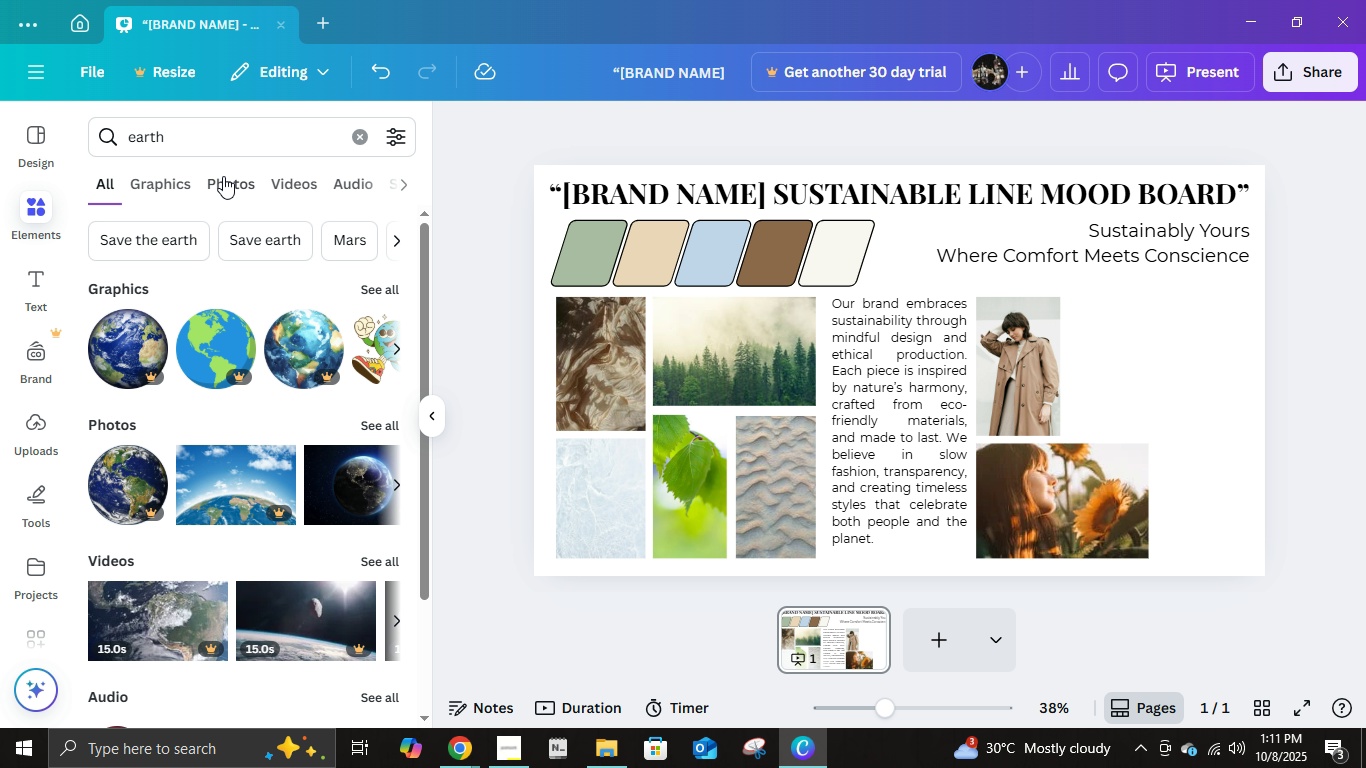 
left_click([213, 177])
 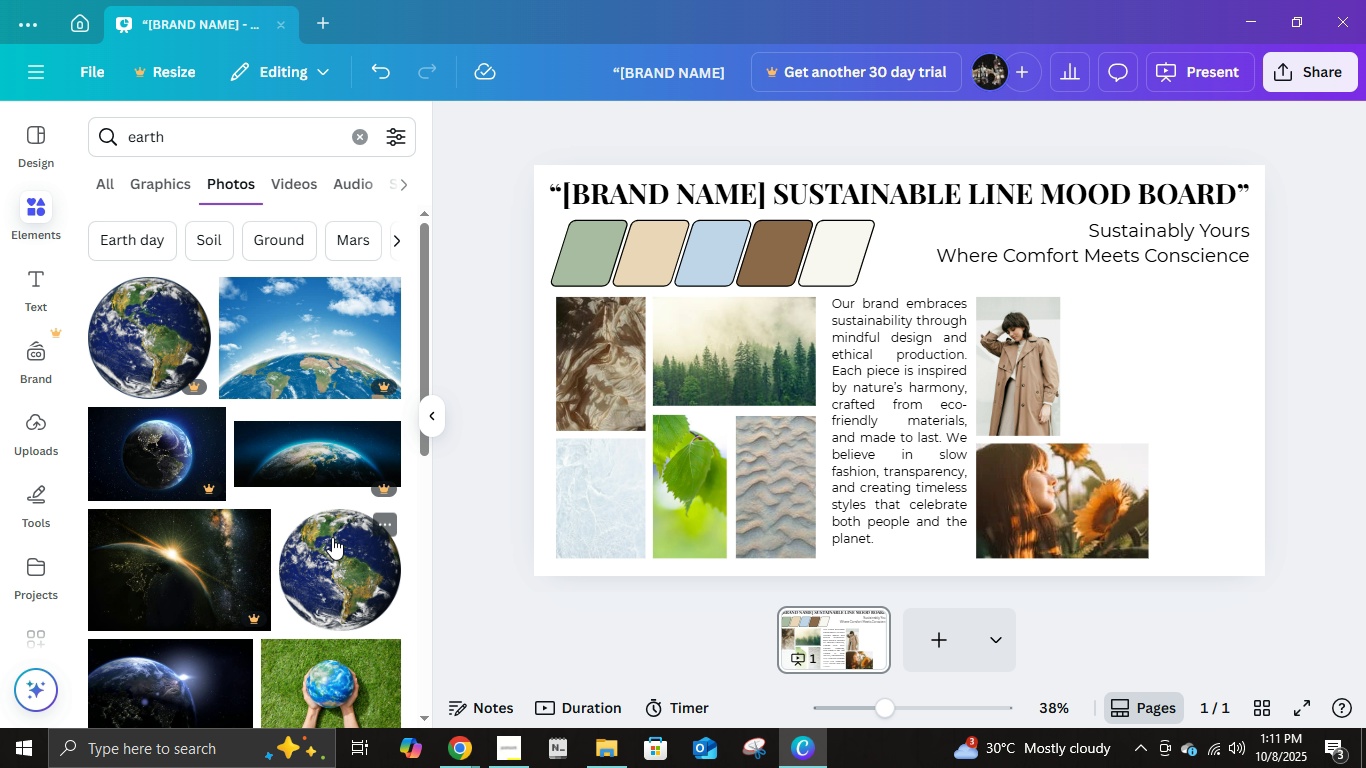 
scroll: coordinate [352, 512], scroll_direction: down, amount: 9.0
 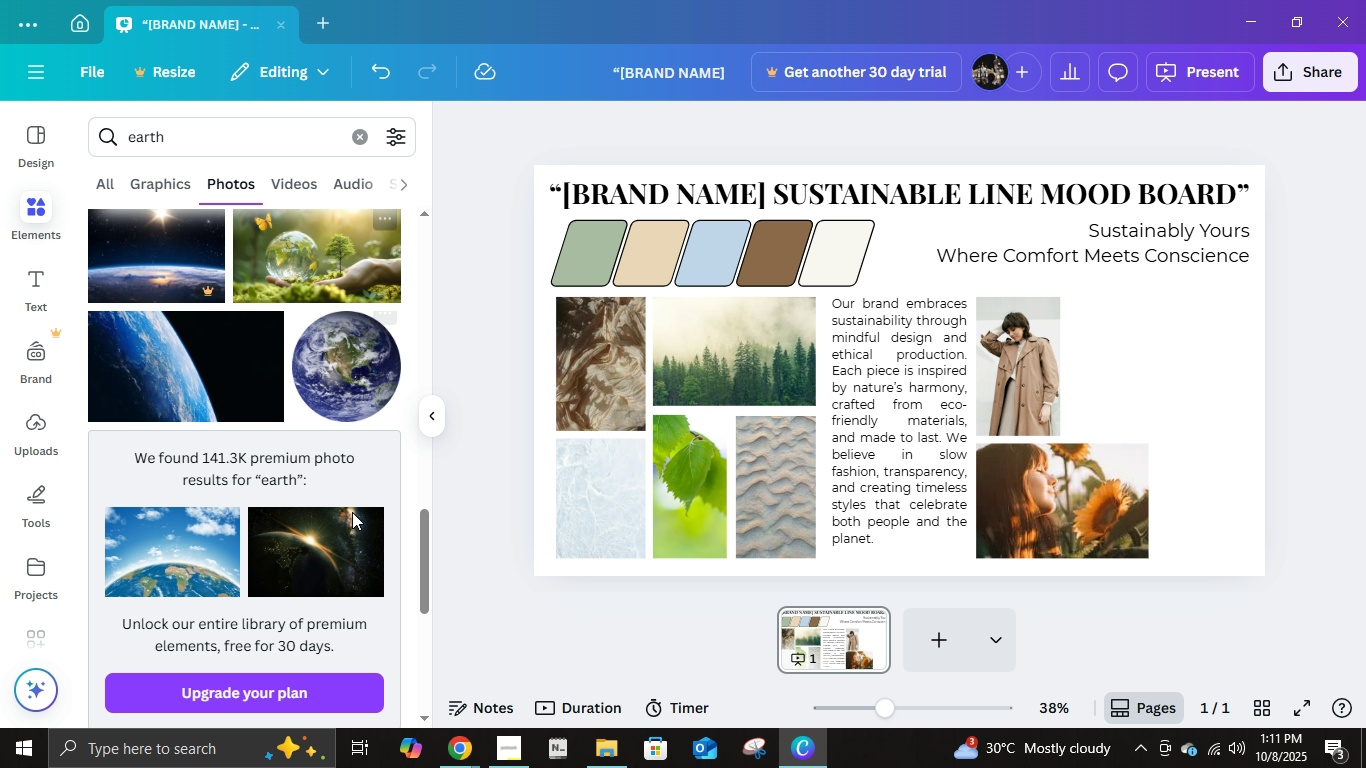 
scroll: coordinate [352, 512], scroll_direction: up, amount: 3.0
 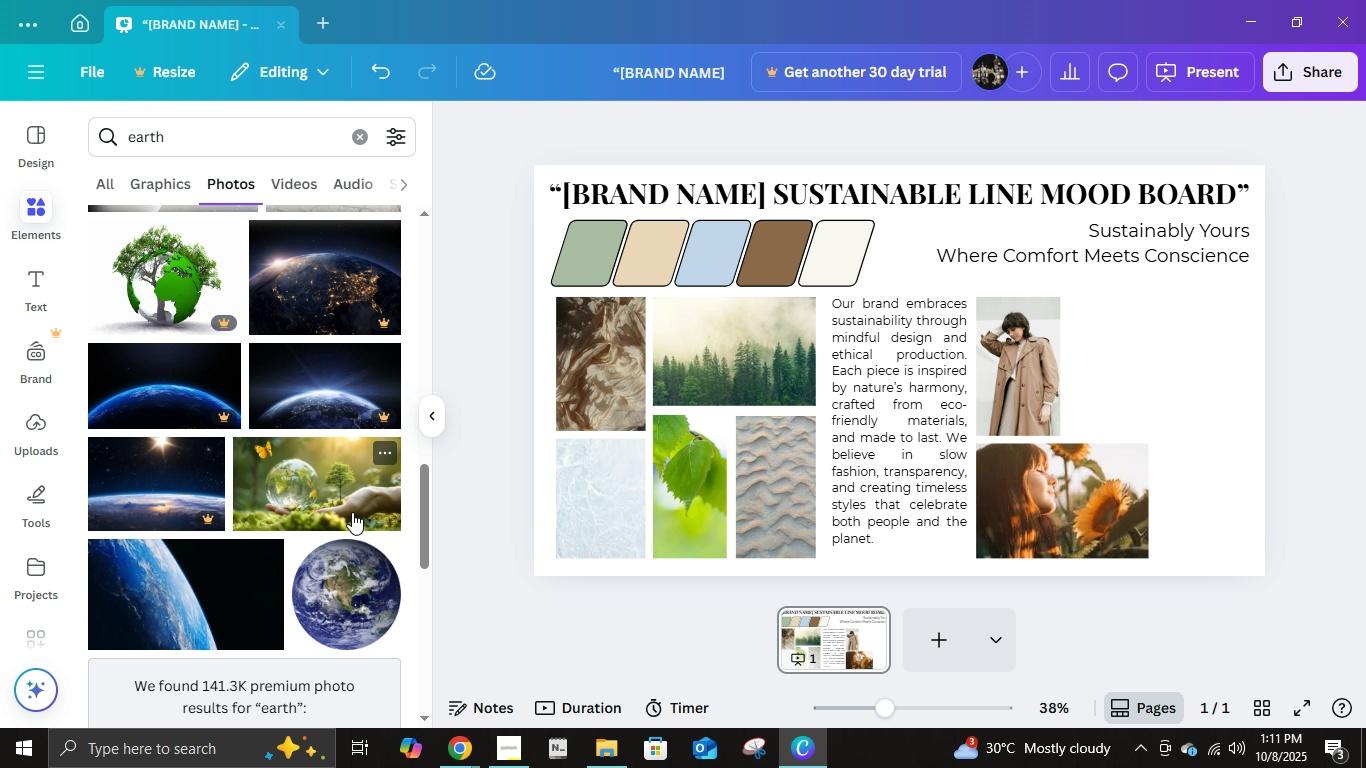 
scroll: coordinate [353, 514], scroll_direction: down, amount: 15.0
 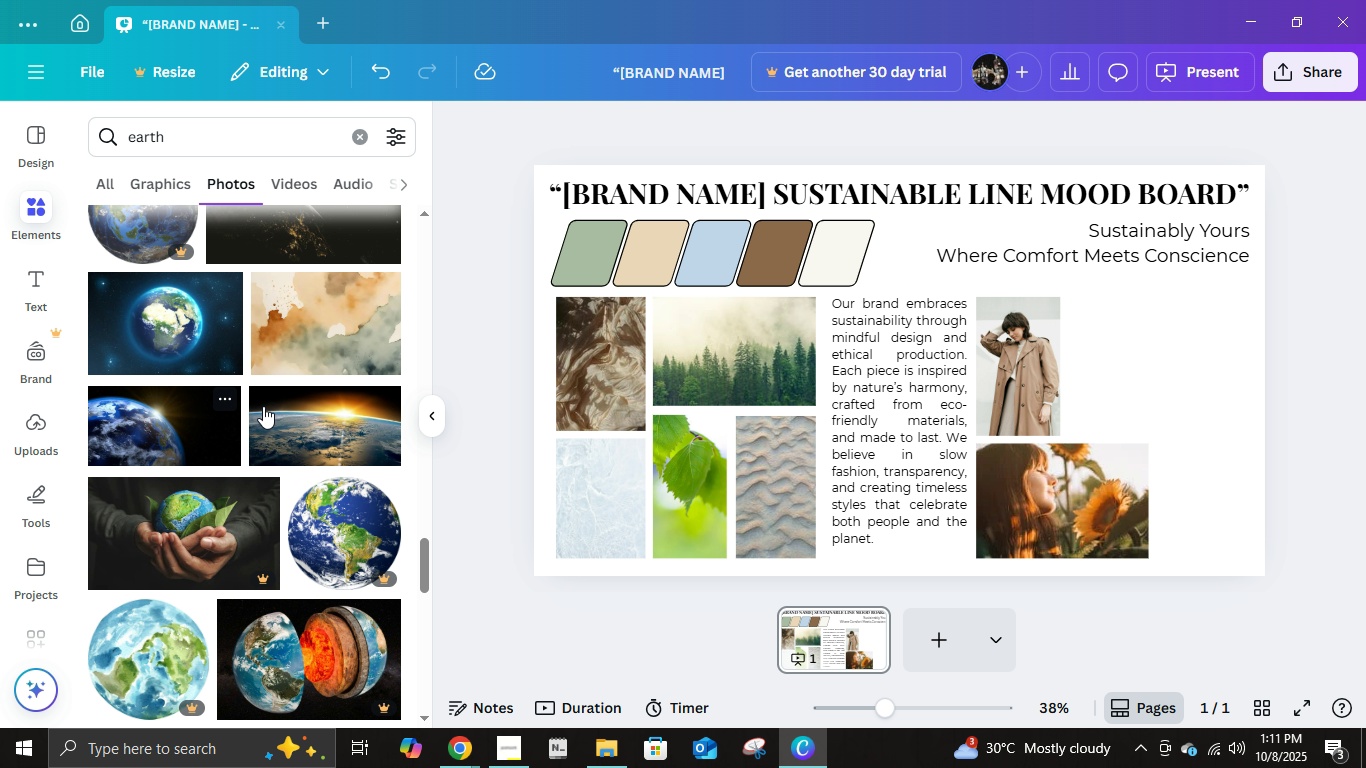 
left_click([314, 350])